 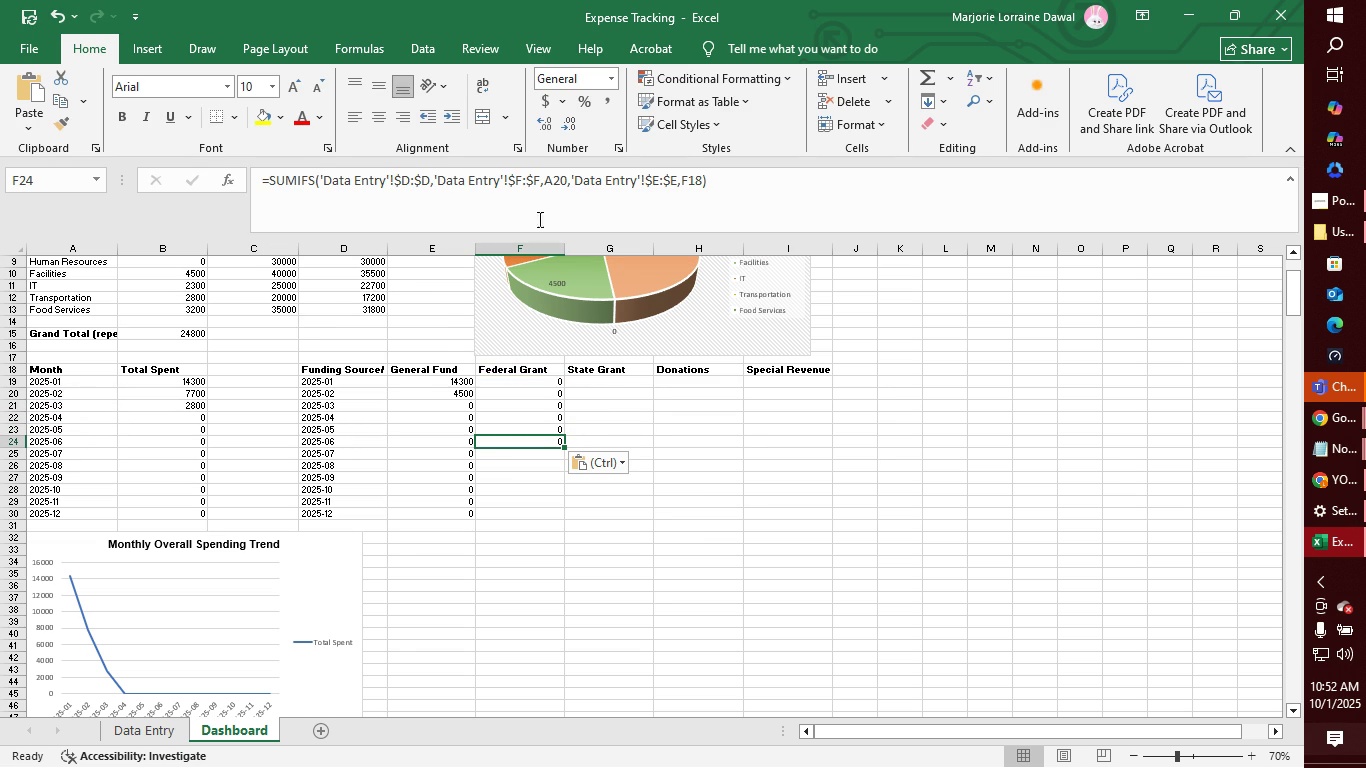 
left_click([566, 178])
 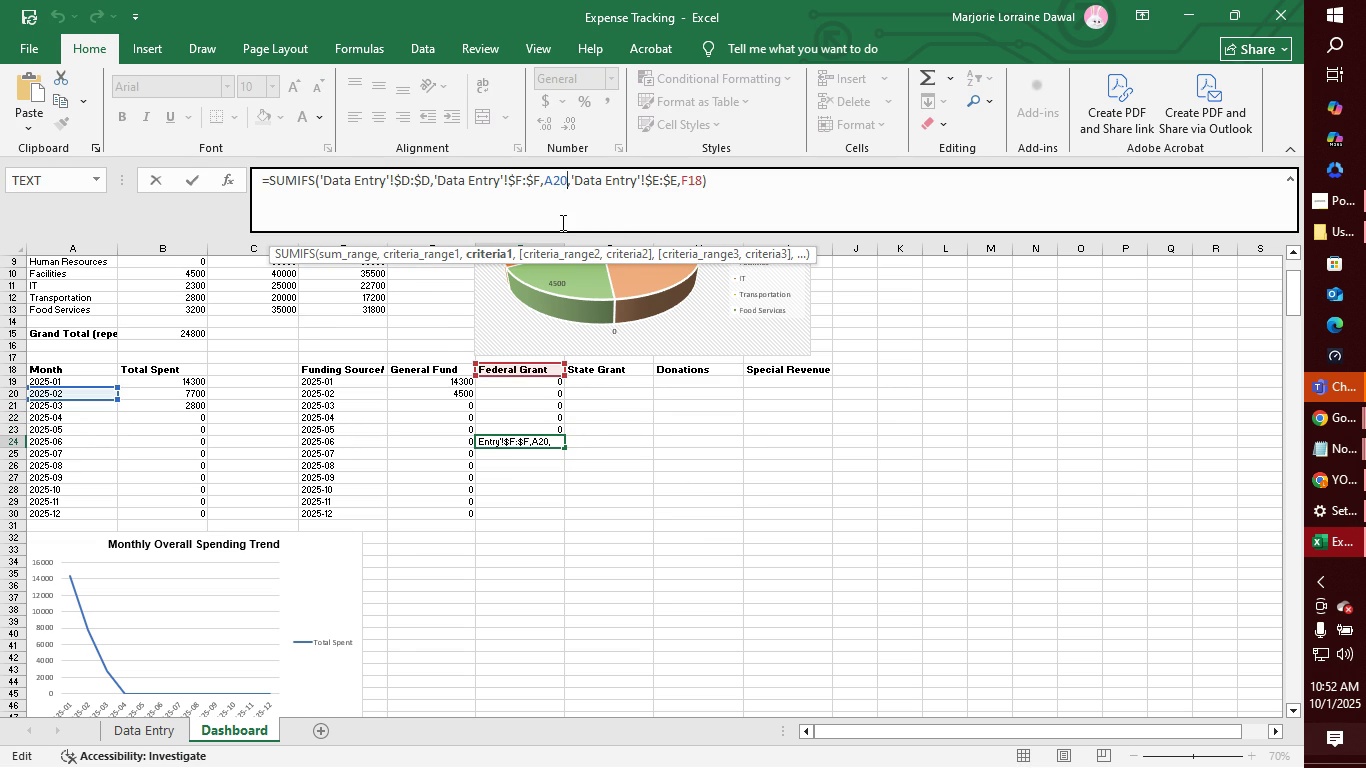 
key(Backspace)
 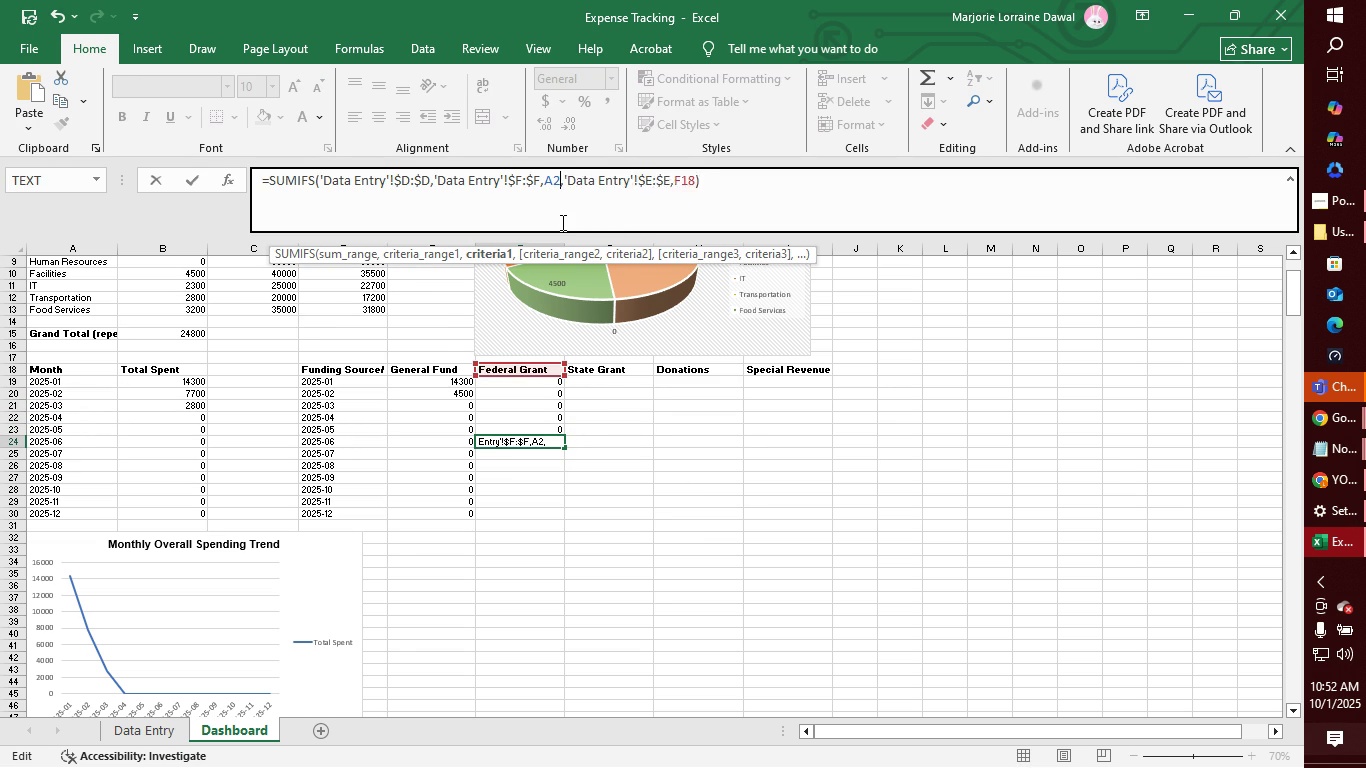 
key(4)
 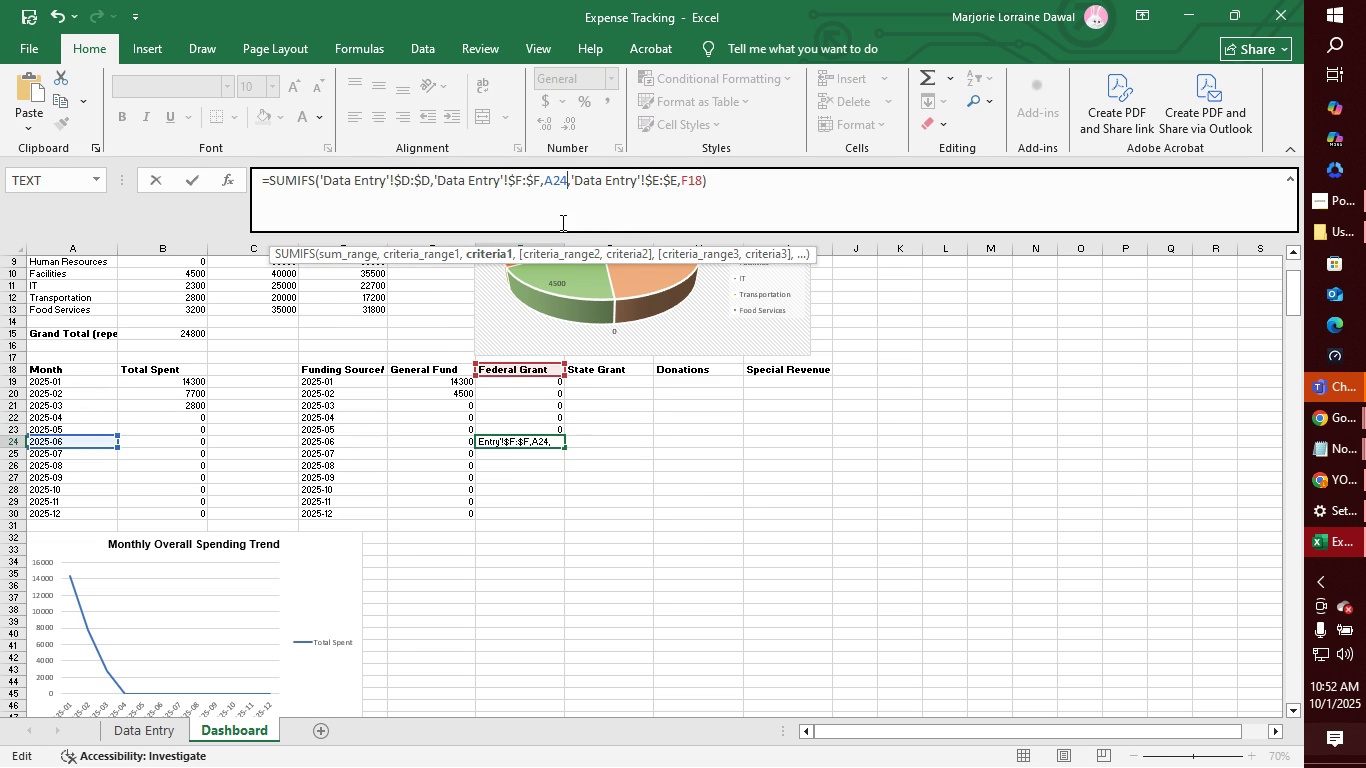 
key(Enter)